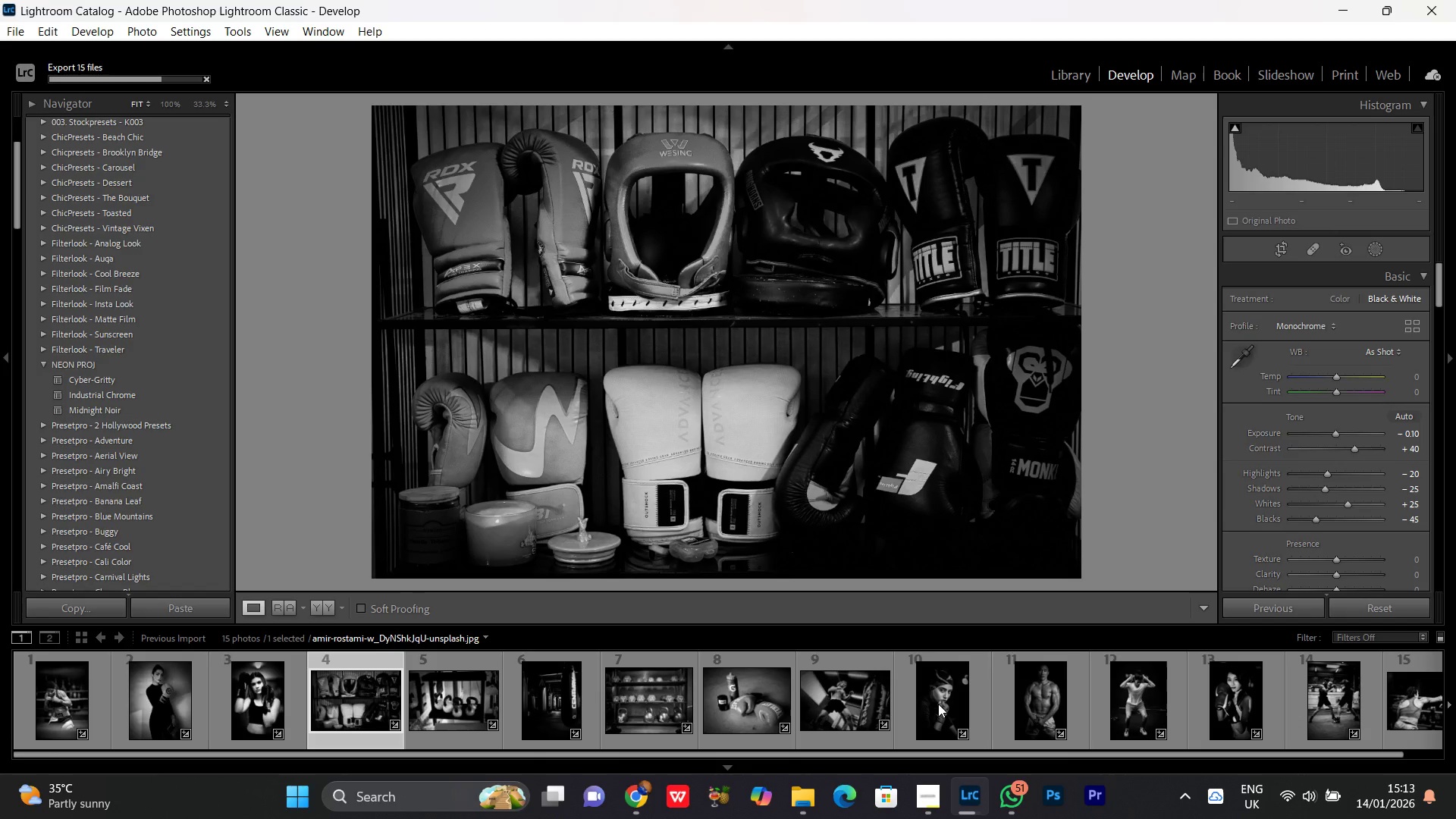 
left_click([914, 712])
 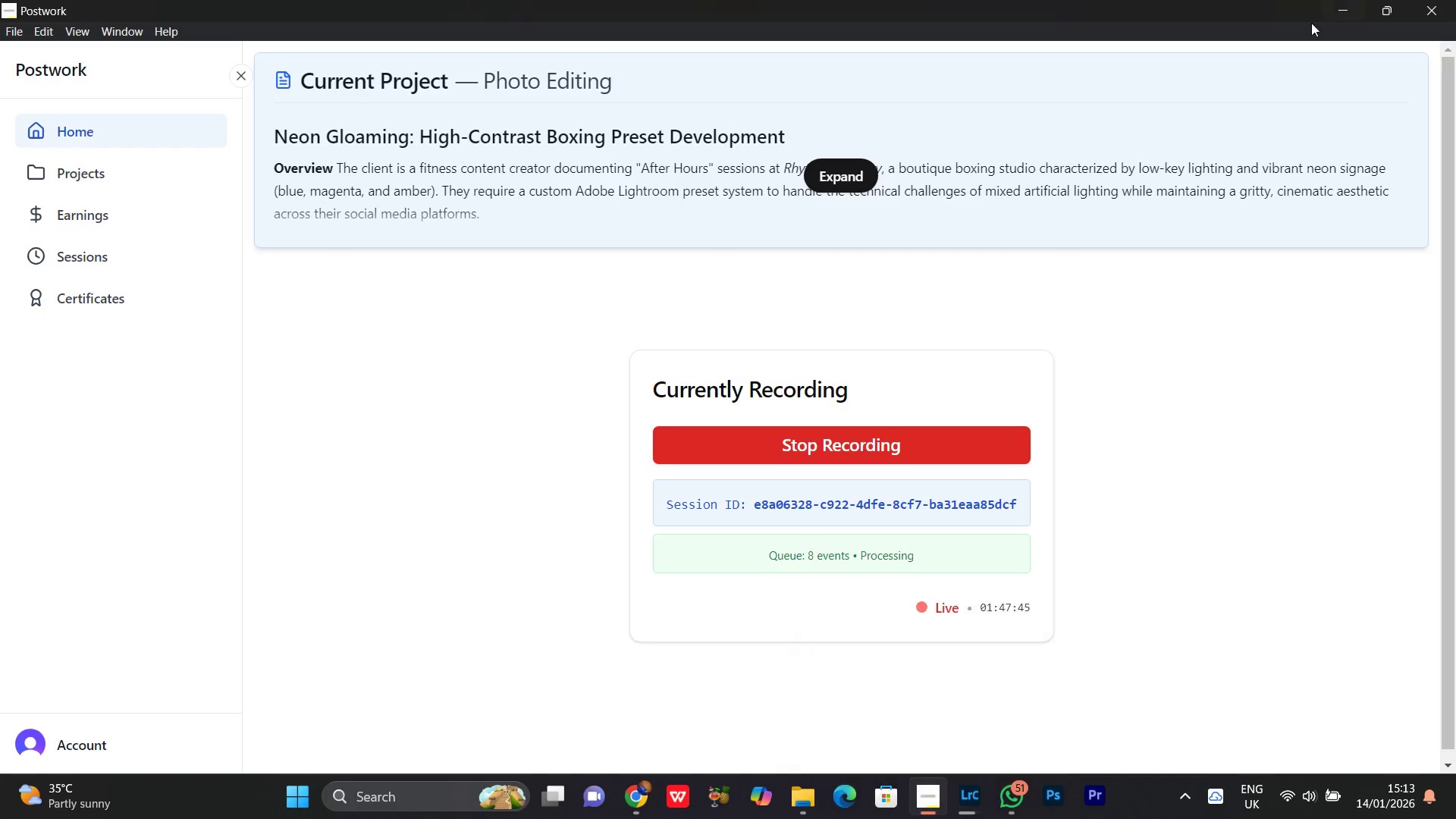 
left_click([1348, 9])
 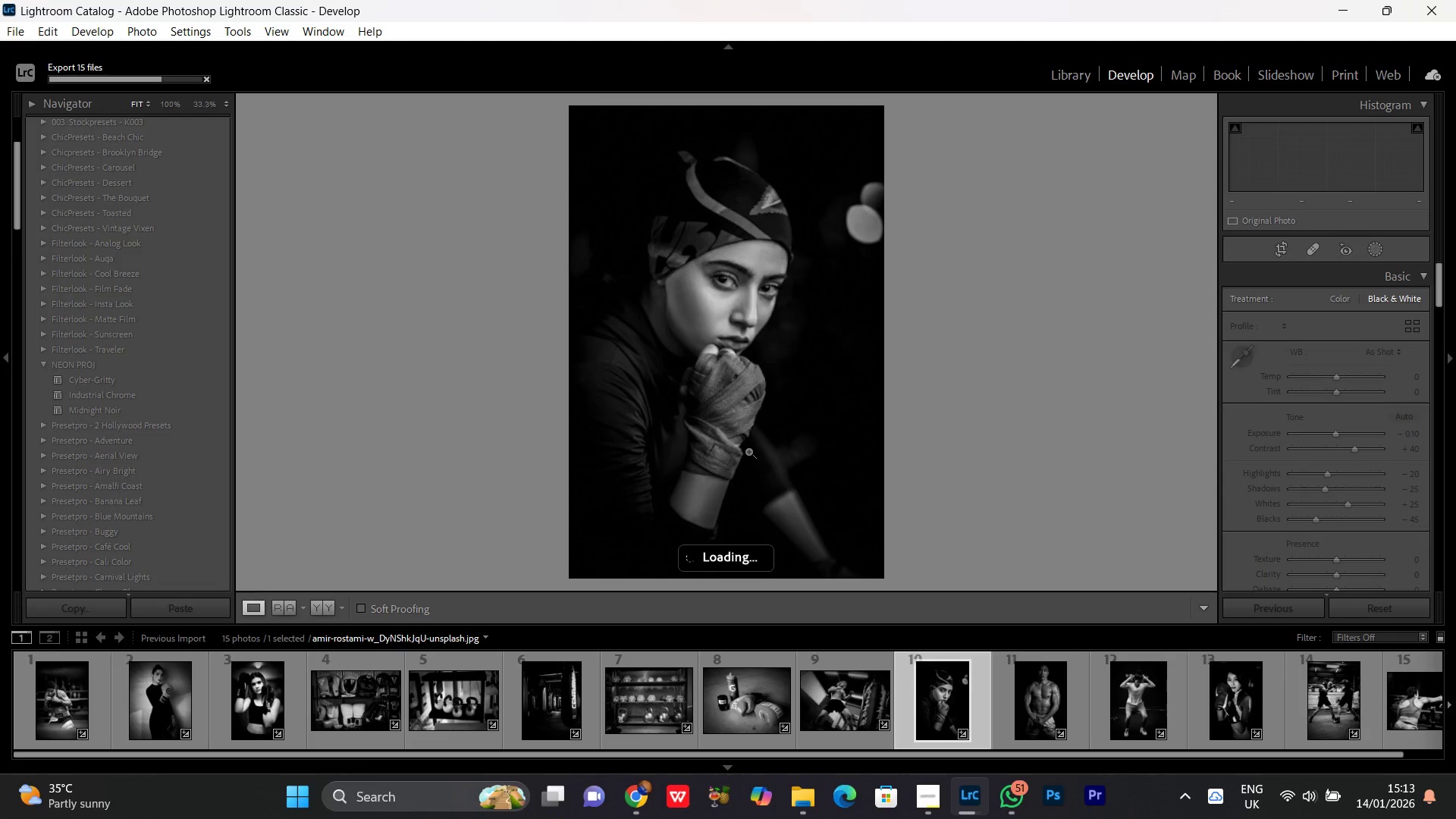 
left_click([312, 604])
 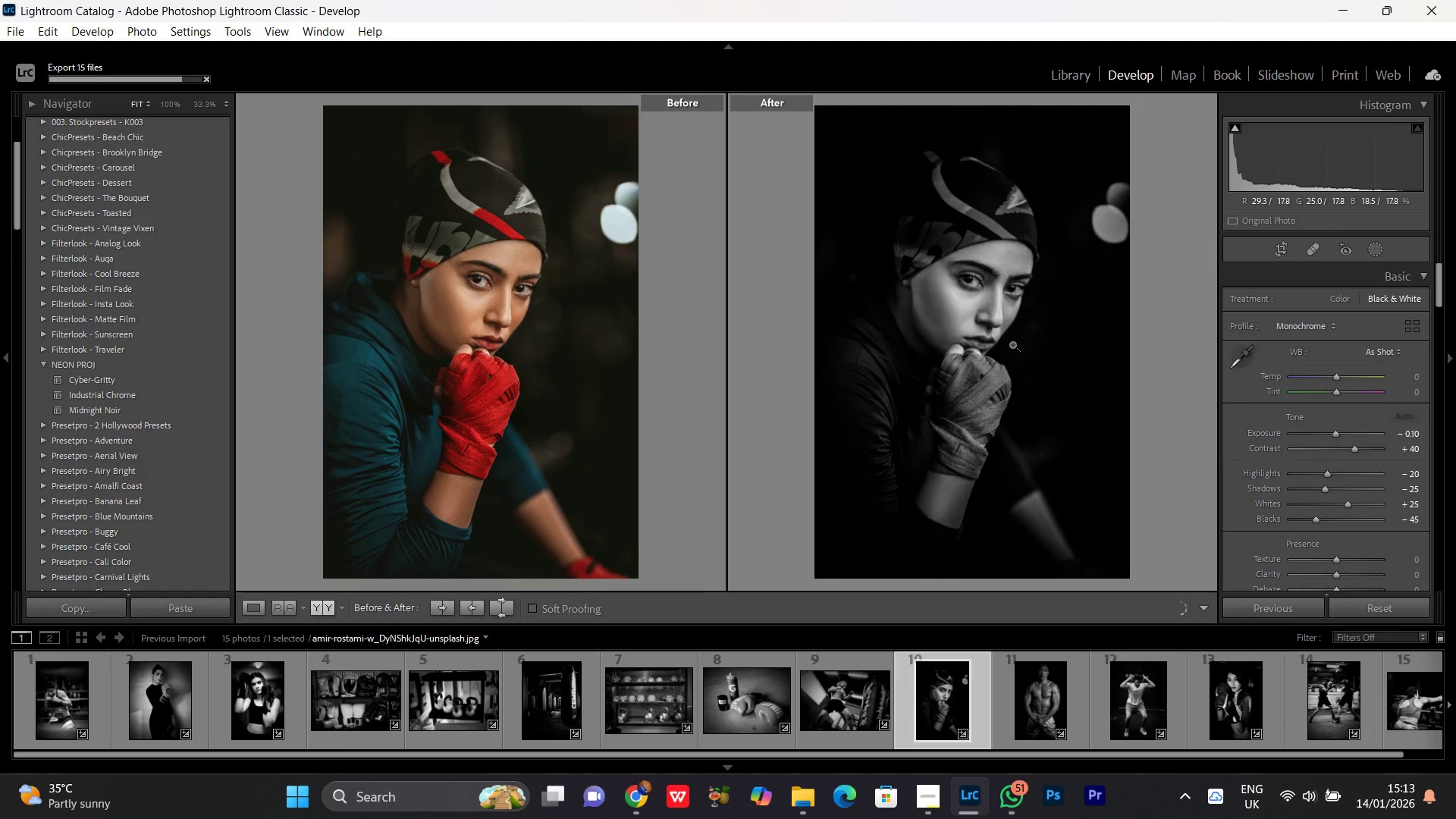 
key(PrintScreen)
 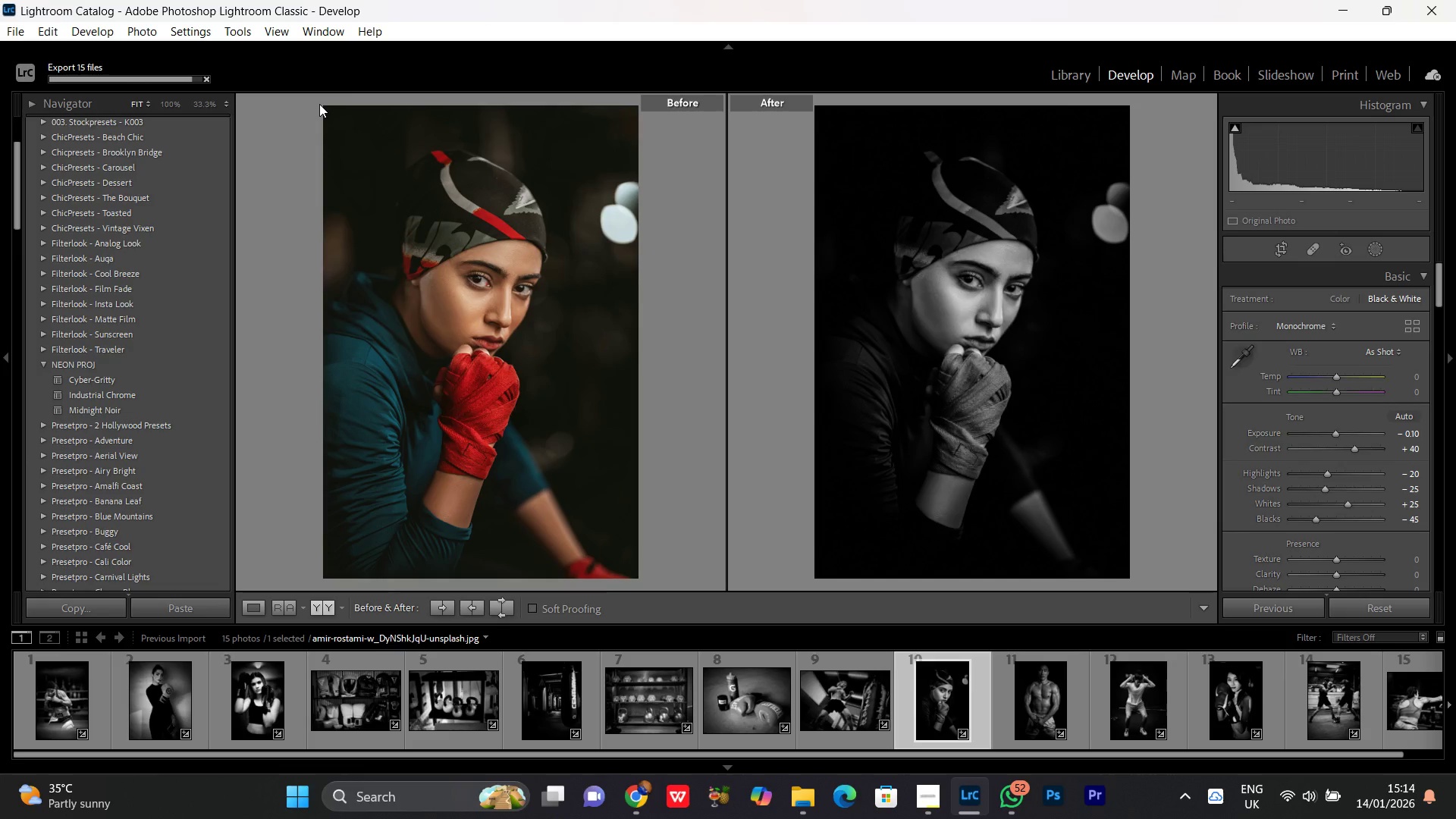 
wait(11.23)
 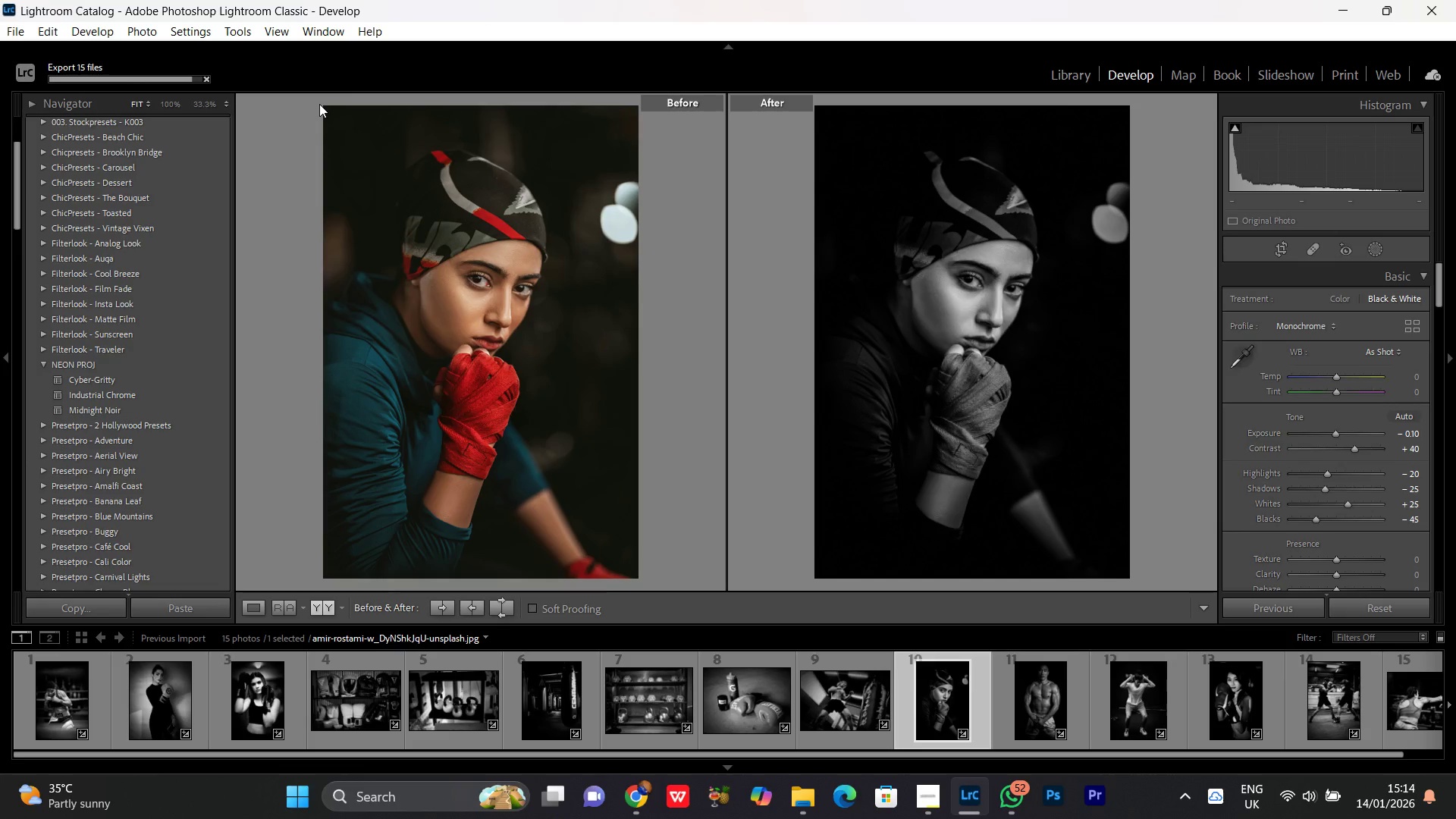 
left_click_drag(start_coordinate=[323, 105], to_coordinate=[1127, 579])
 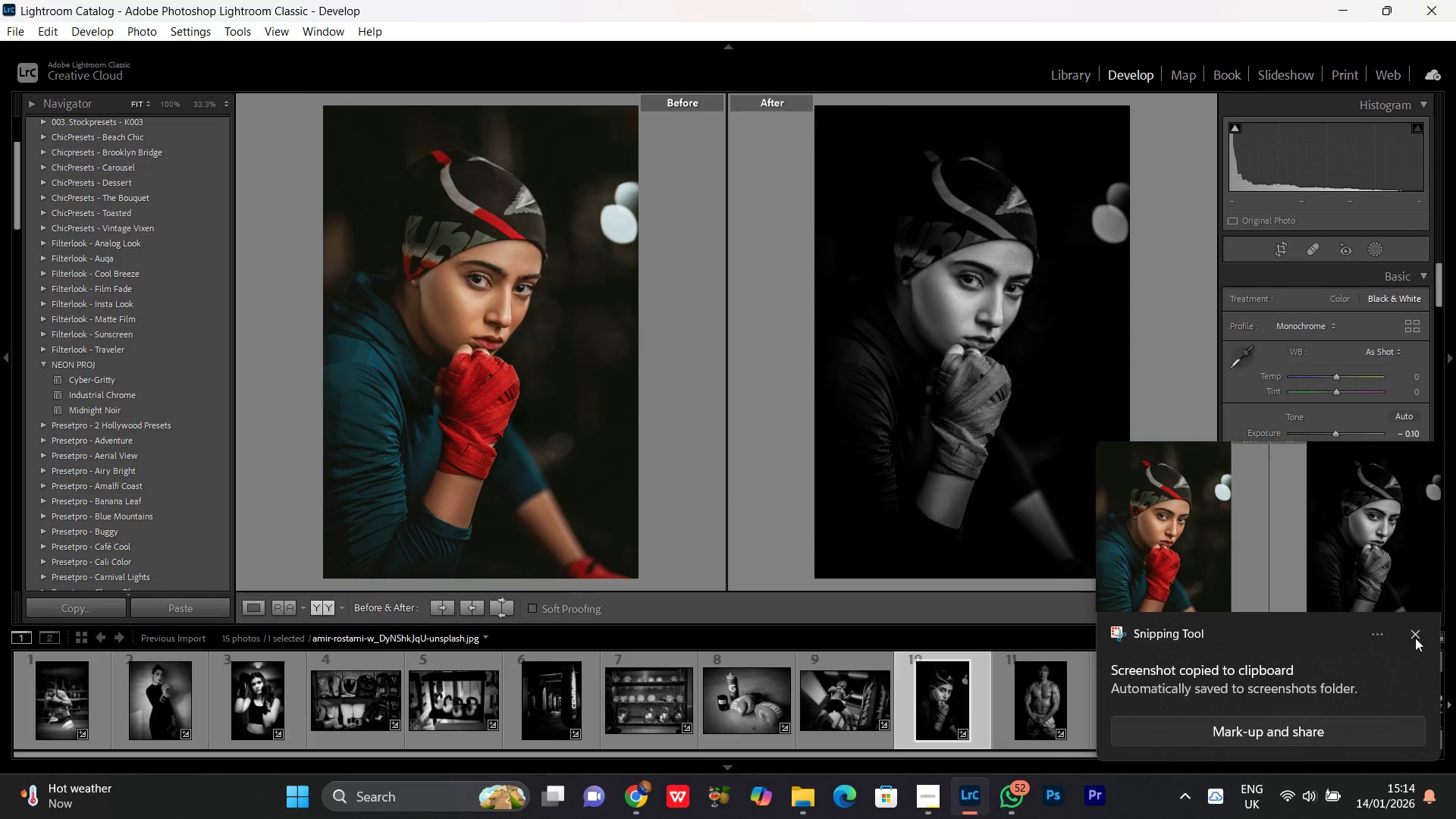 
left_click([1415, 635])
 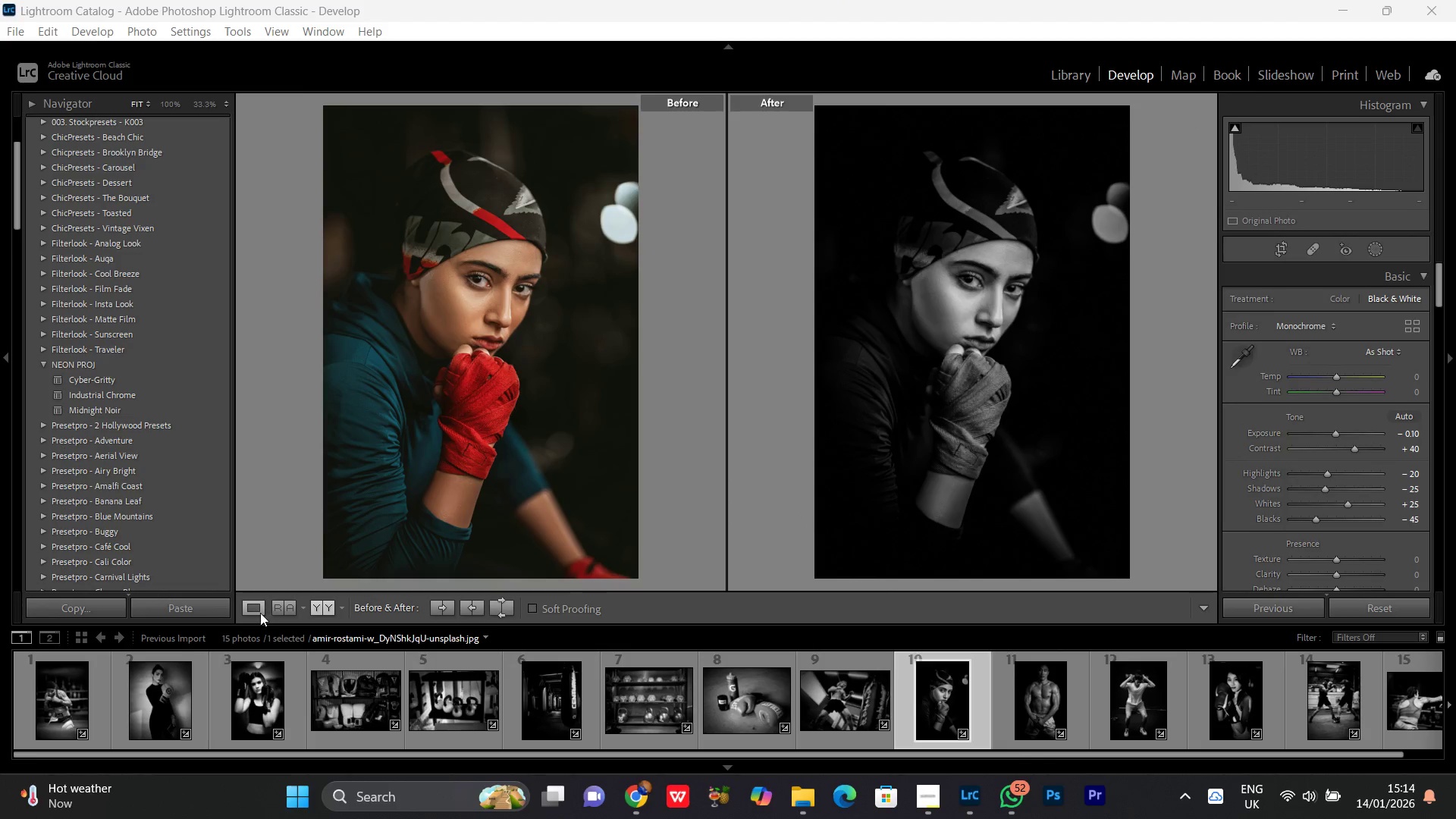 
left_click([259, 613])
 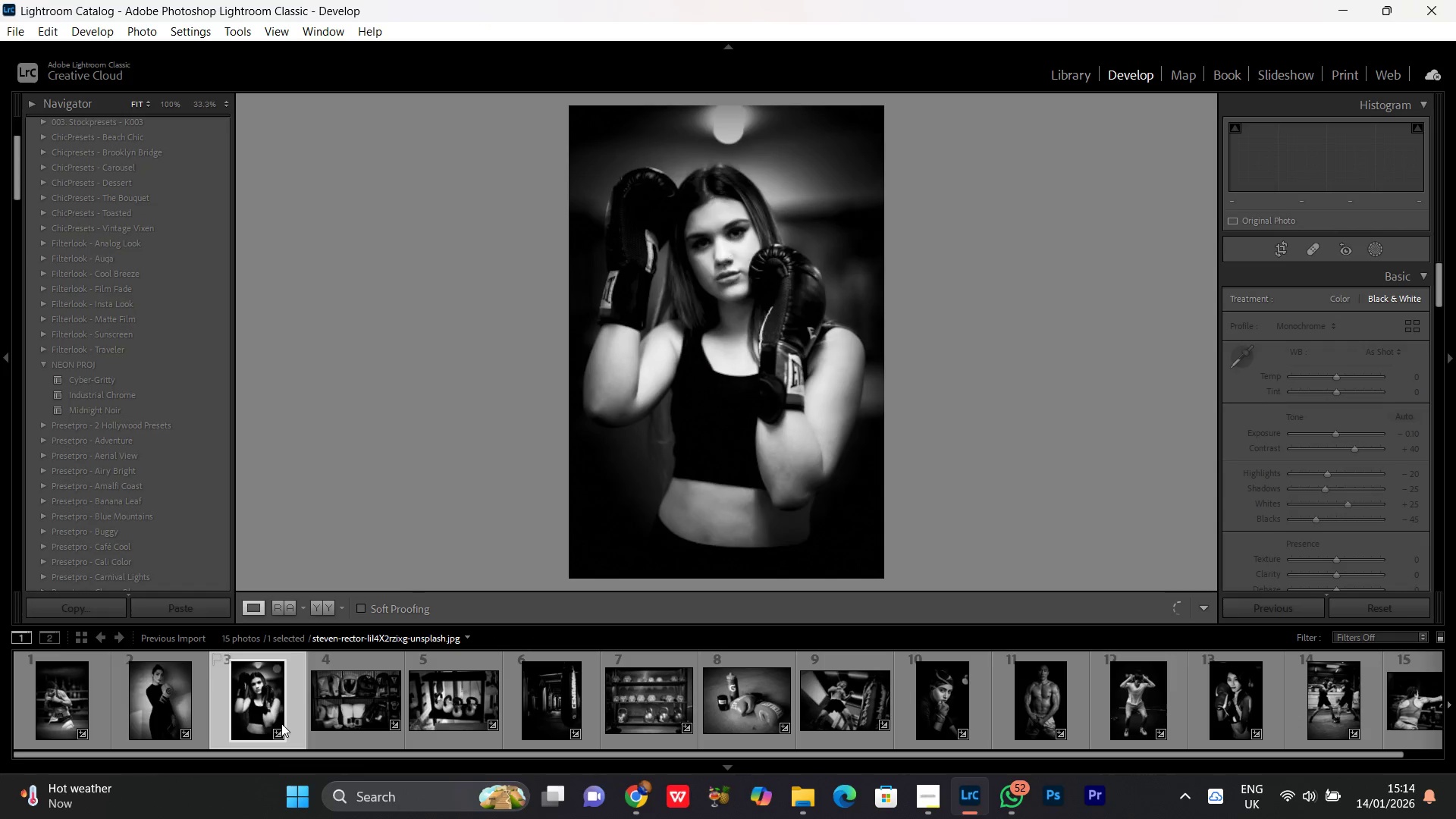 
wait(5.8)
 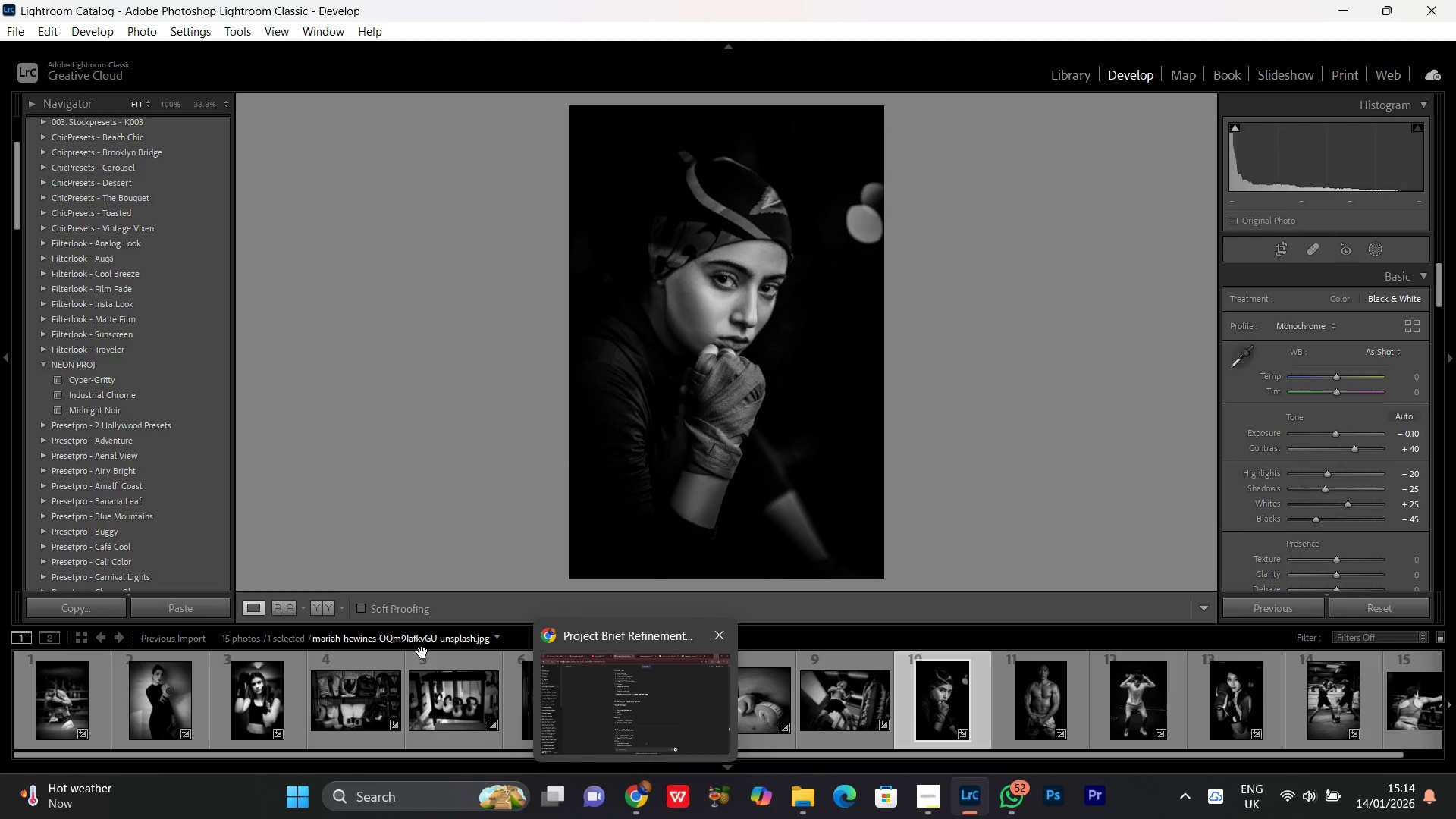 
key(Control+A)
 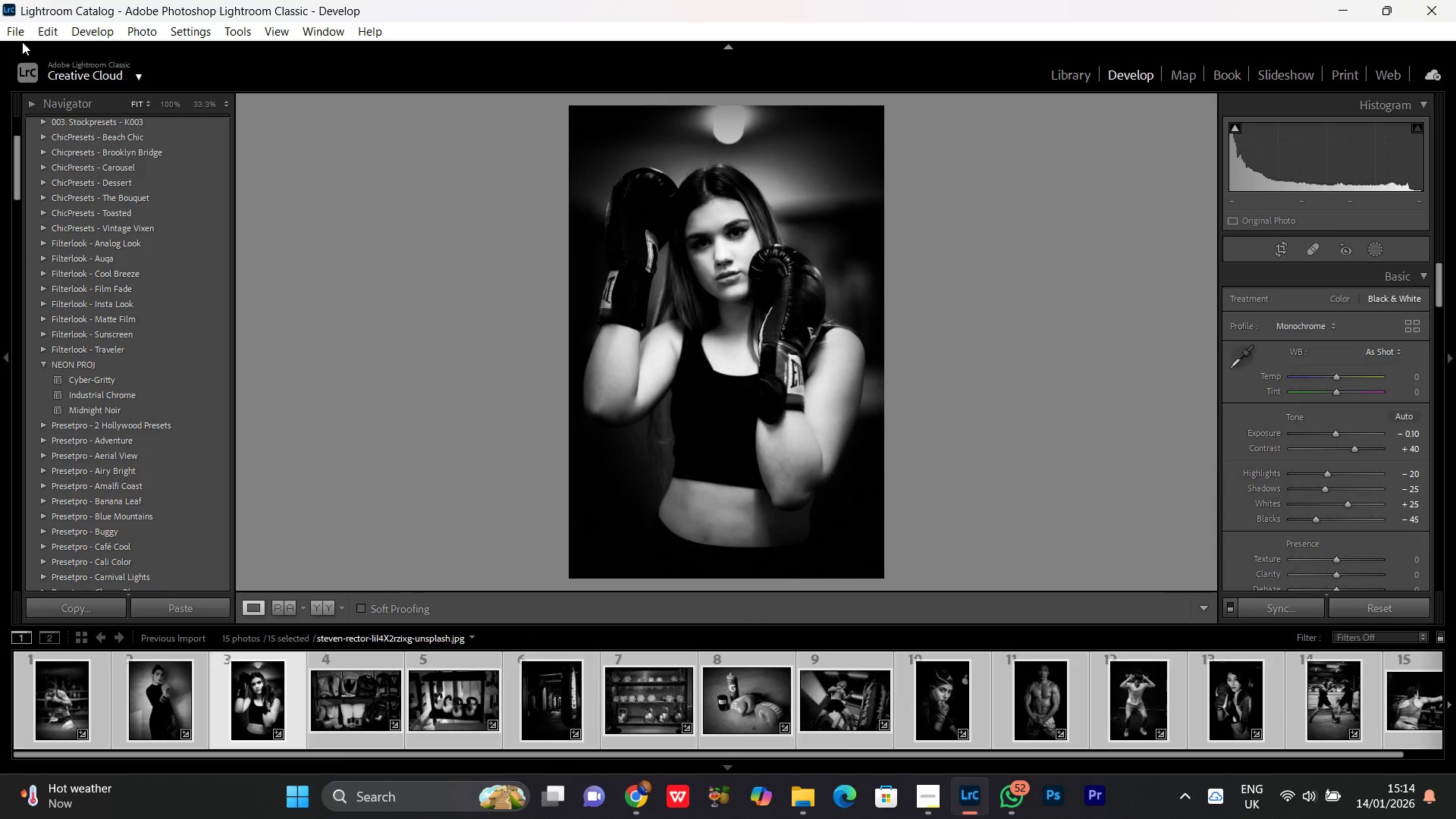 
left_click([5, 35])
 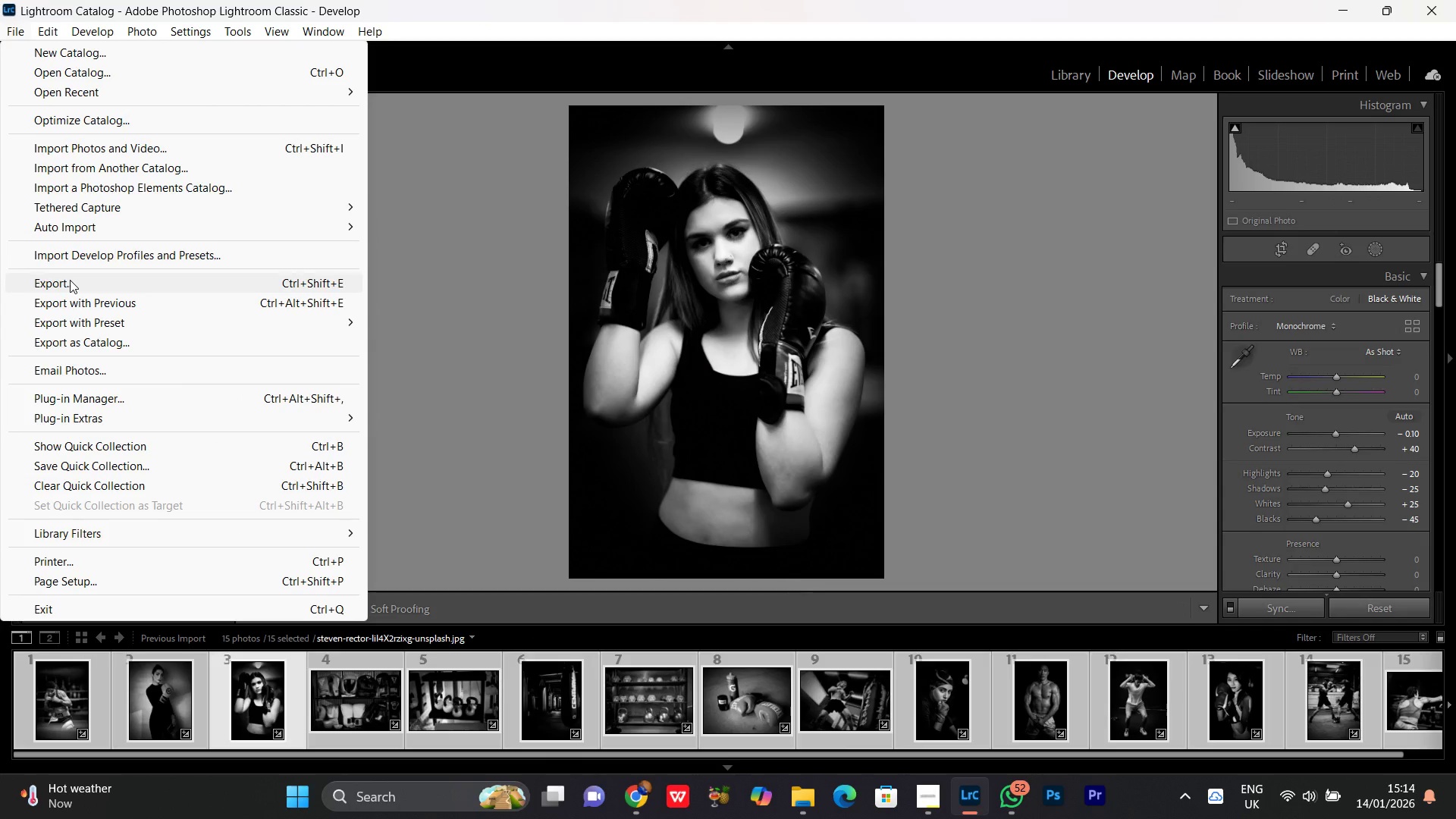 
left_click([70, 280])
 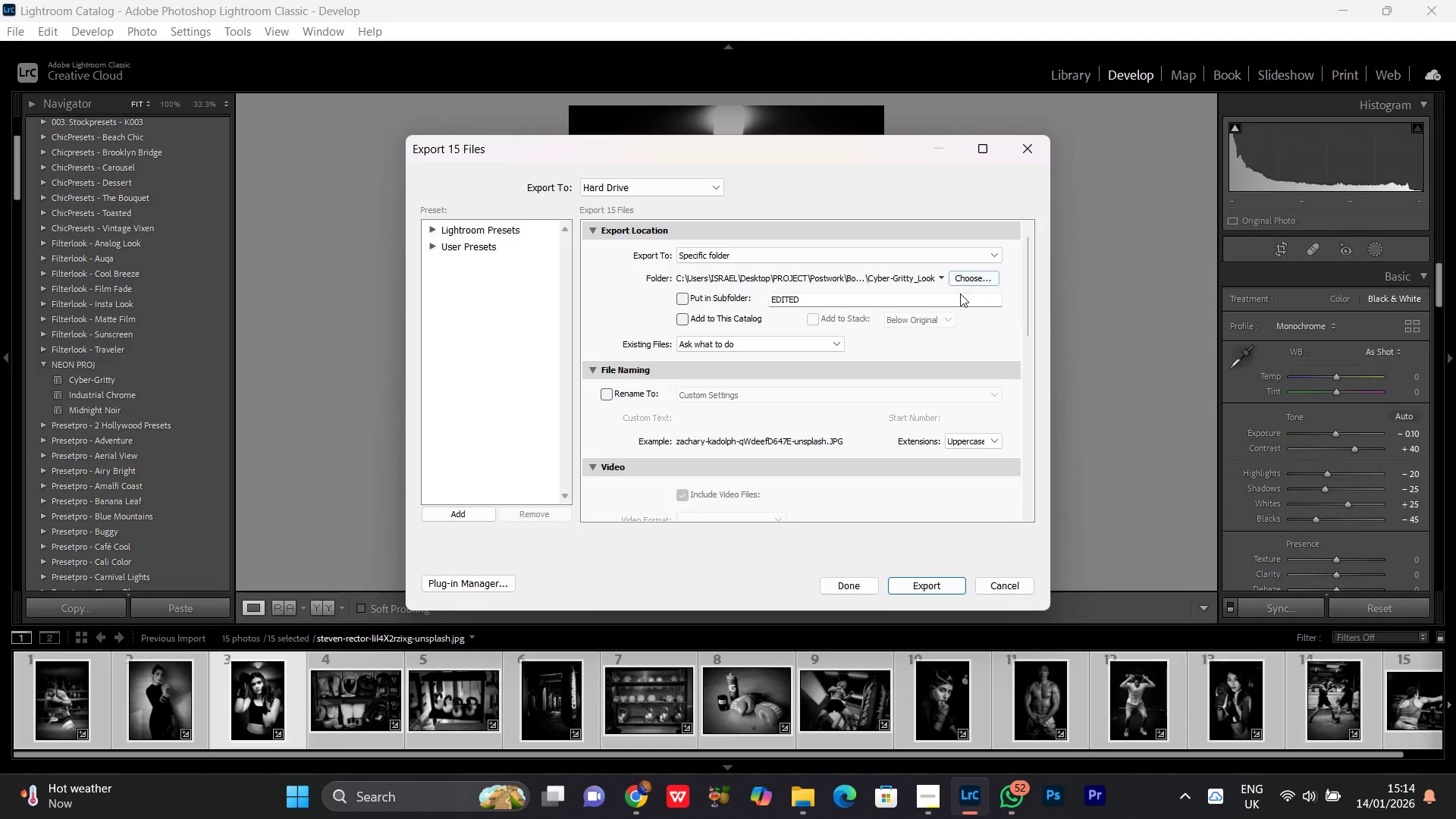 
left_click([971, 282])
 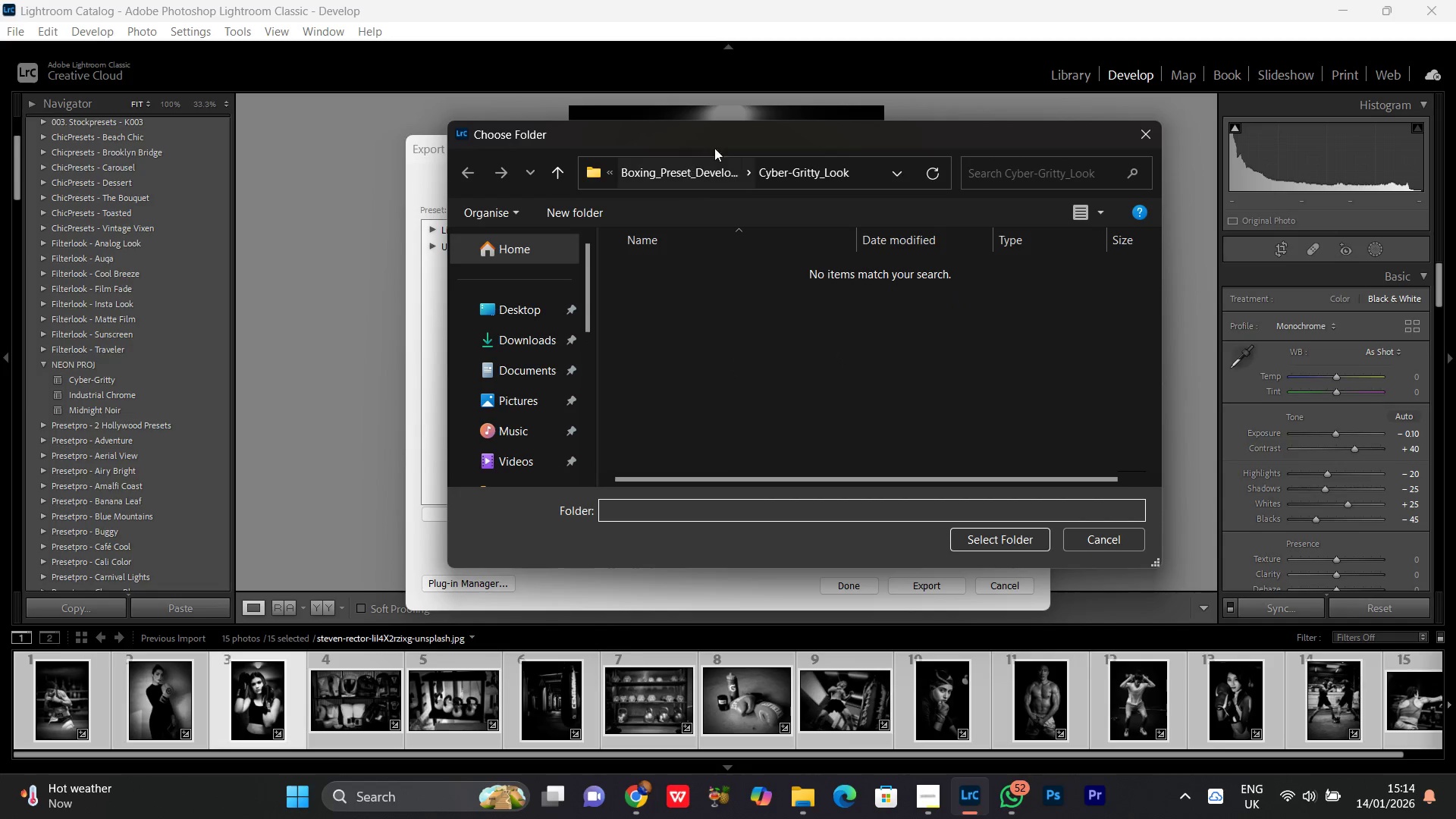 
left_click([708, 174])
 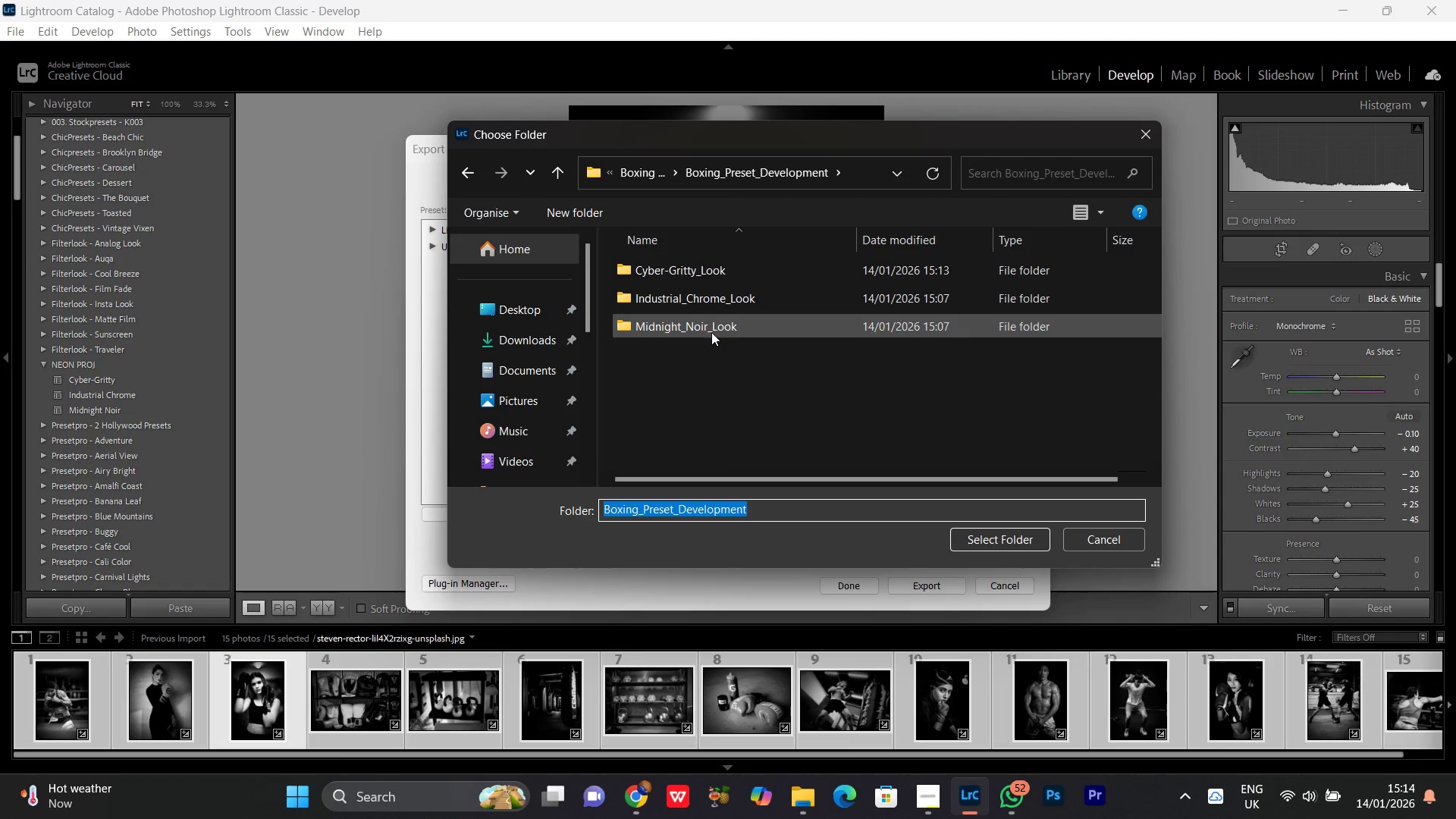 
double_click([708, 328])
 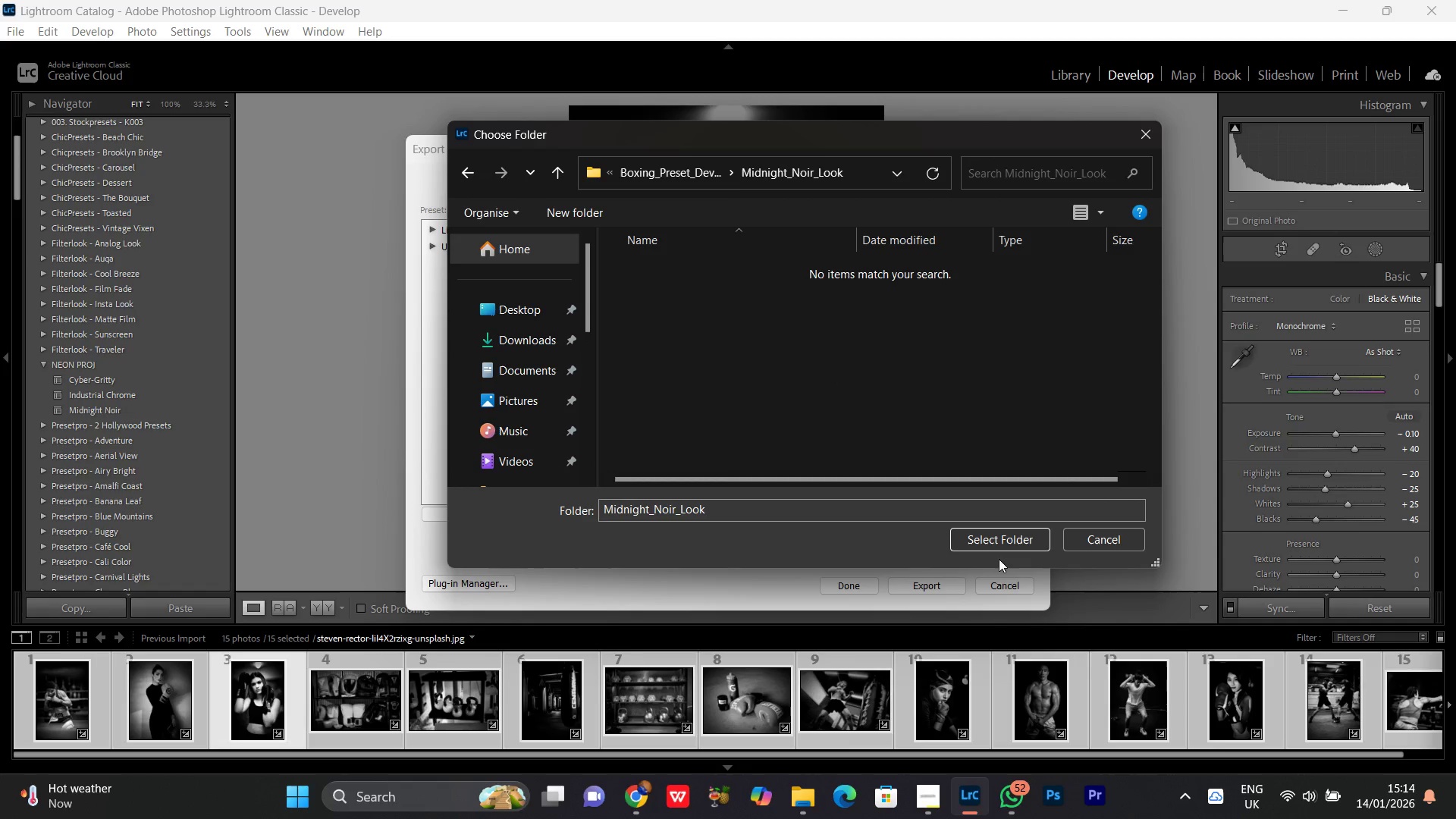 
left_click([990, 535])
 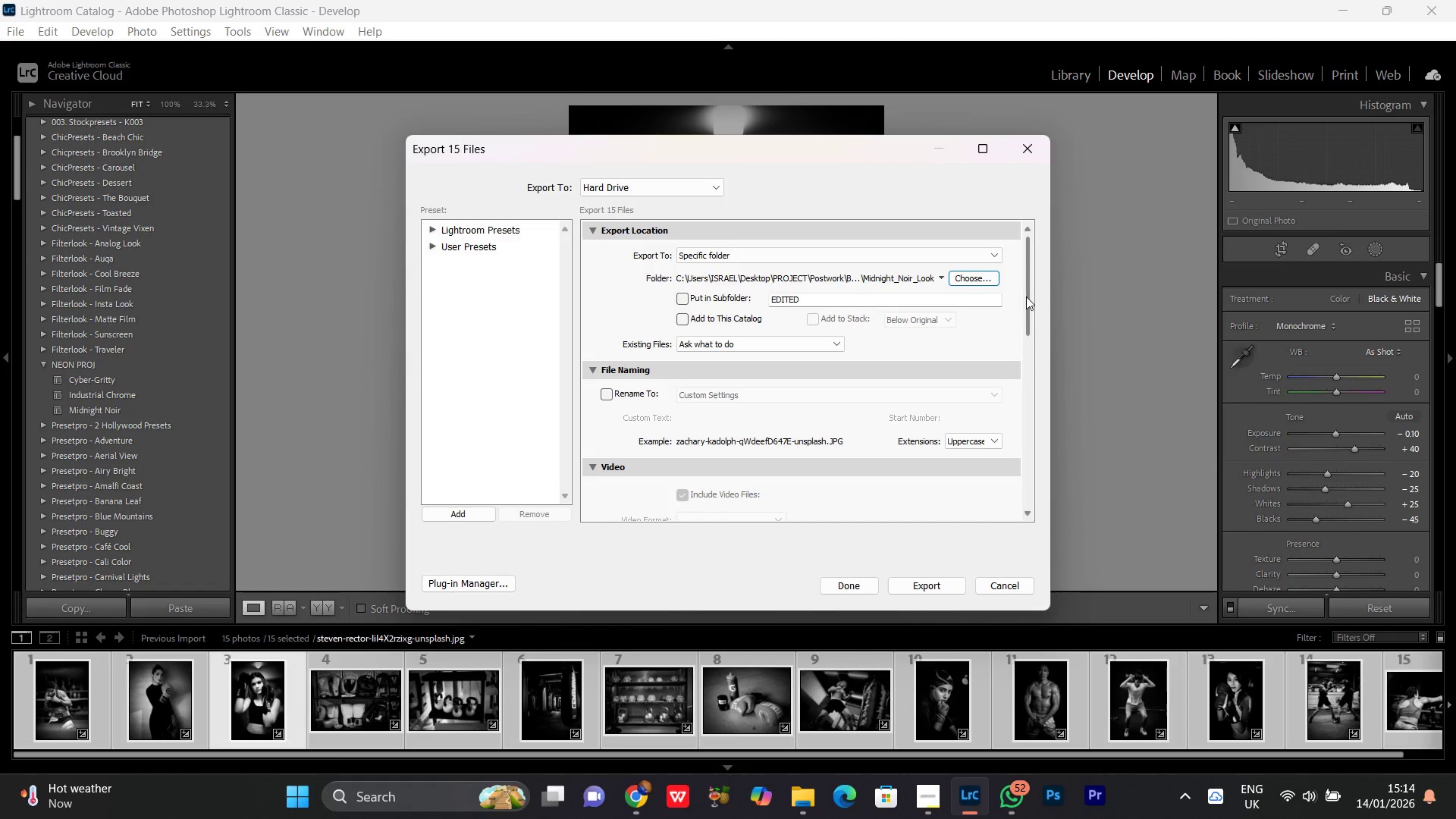 
left_click_drag(start_coordinate=[1026, 297], to_coordinate=[1025, 469])
 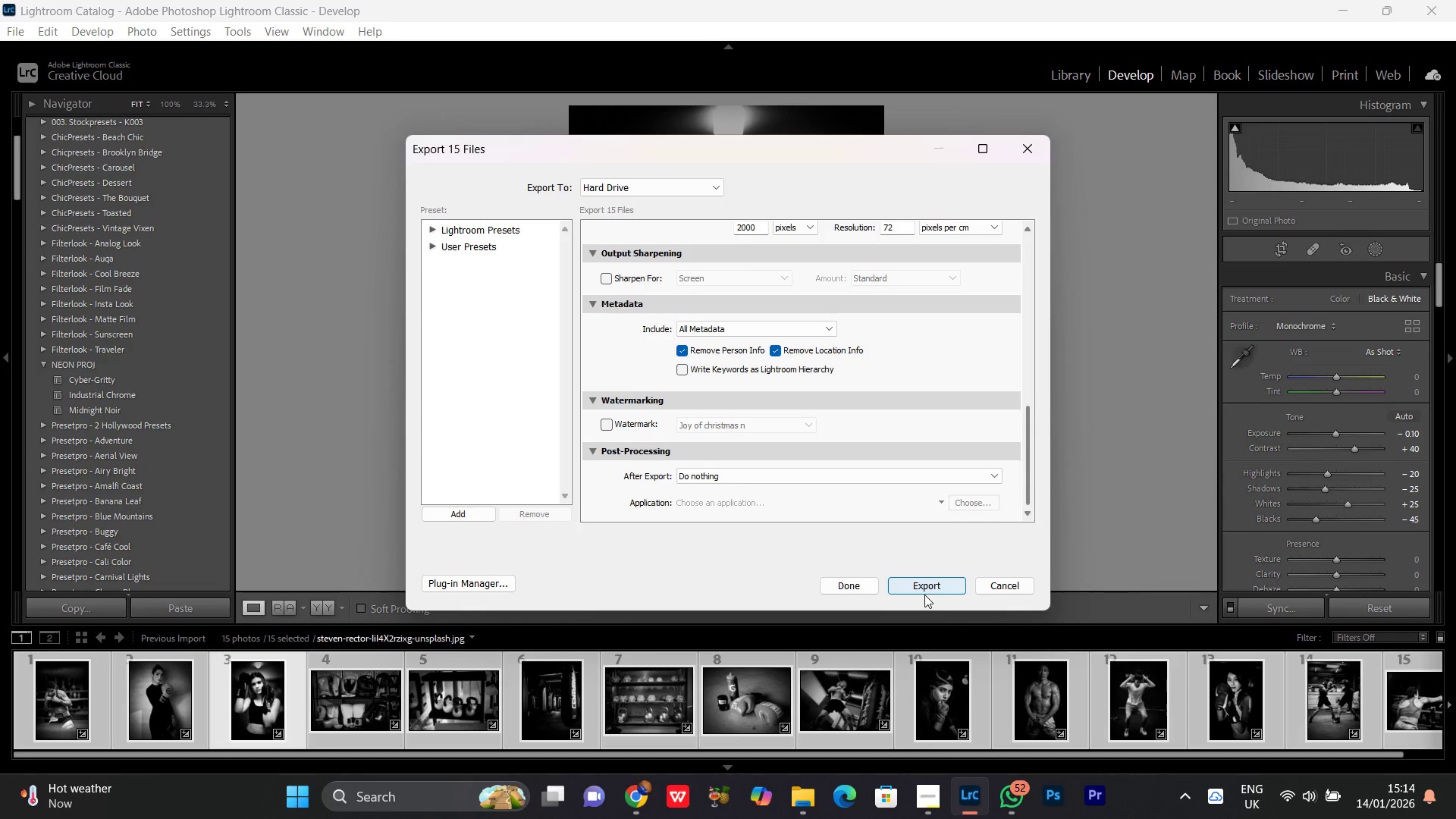 
left_click([924, 595])
 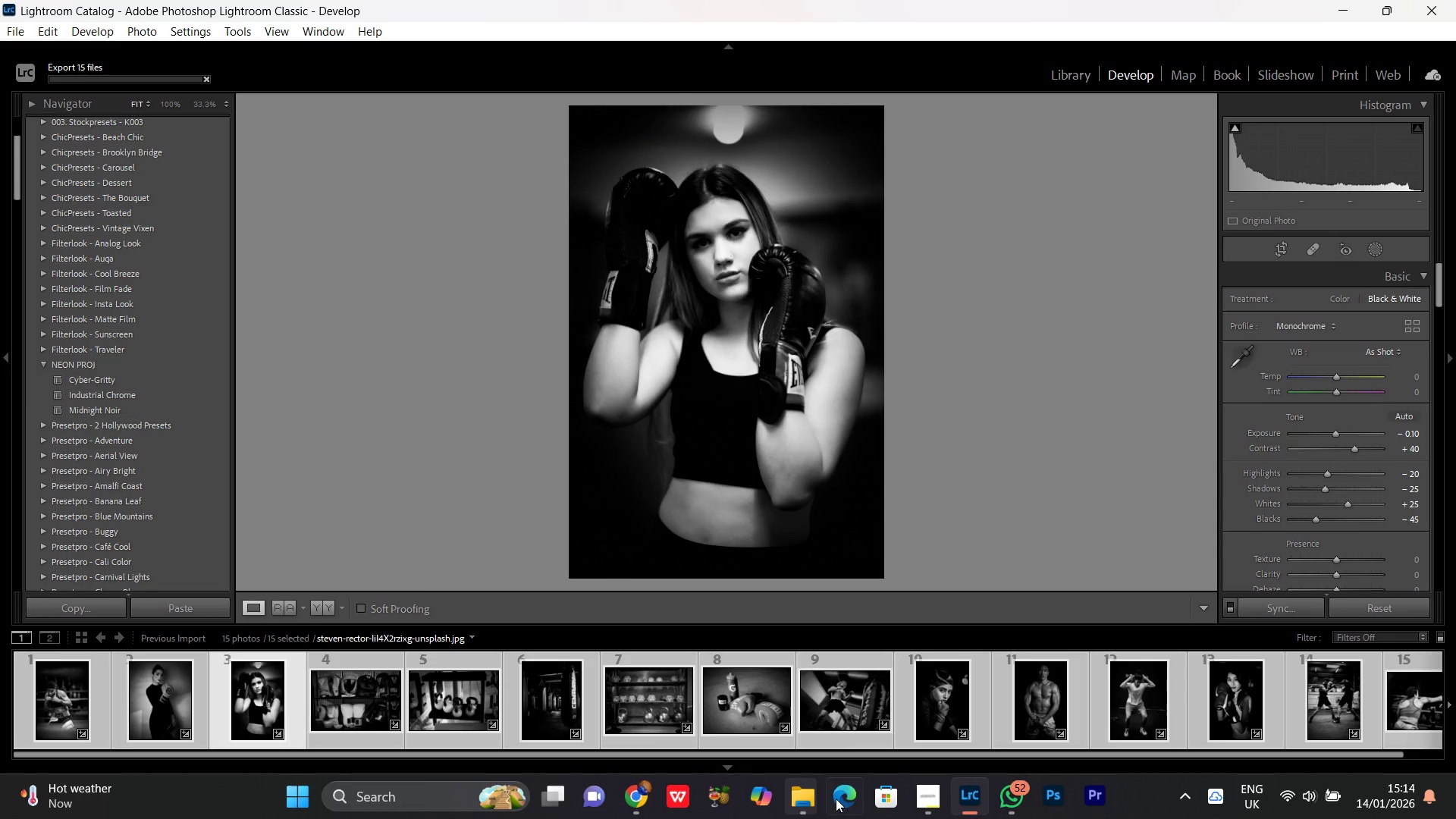 
left_click([928, 797])